 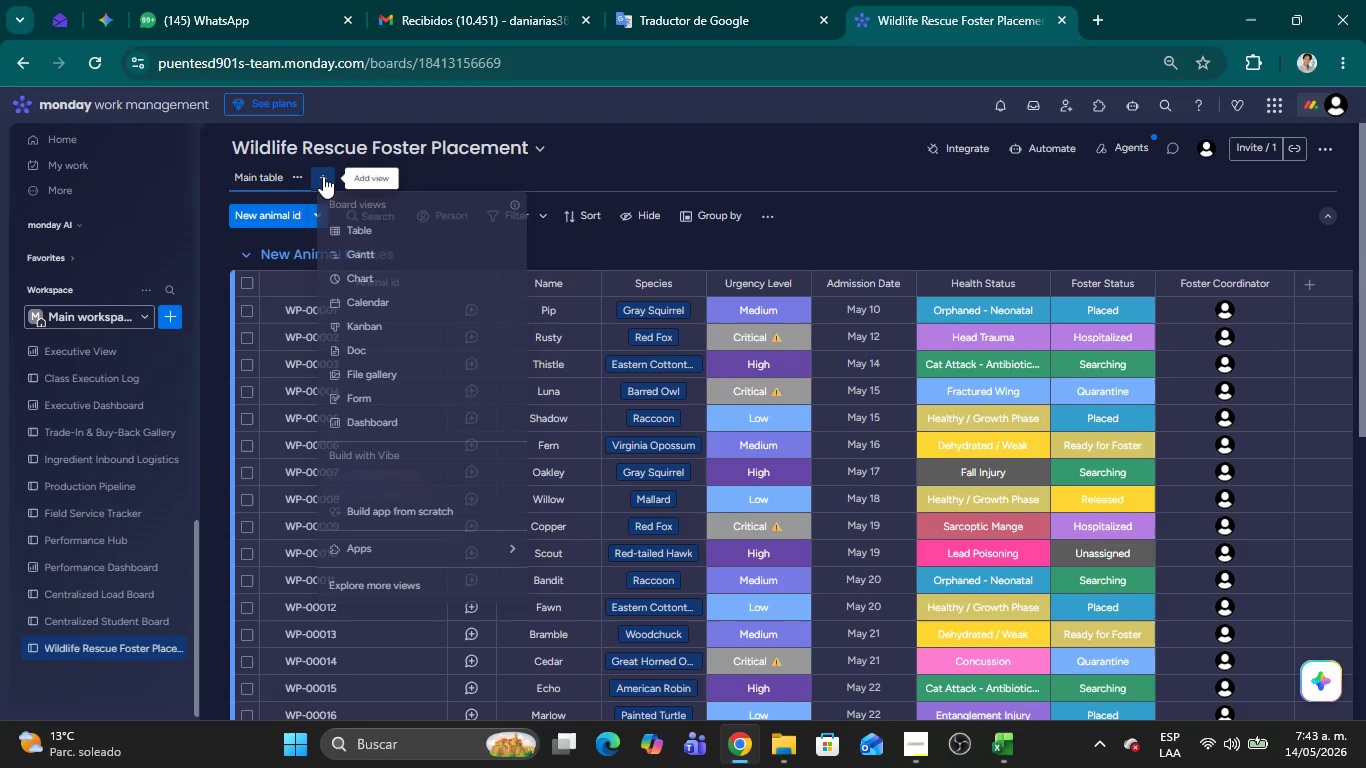 
left_click([407, 318])
 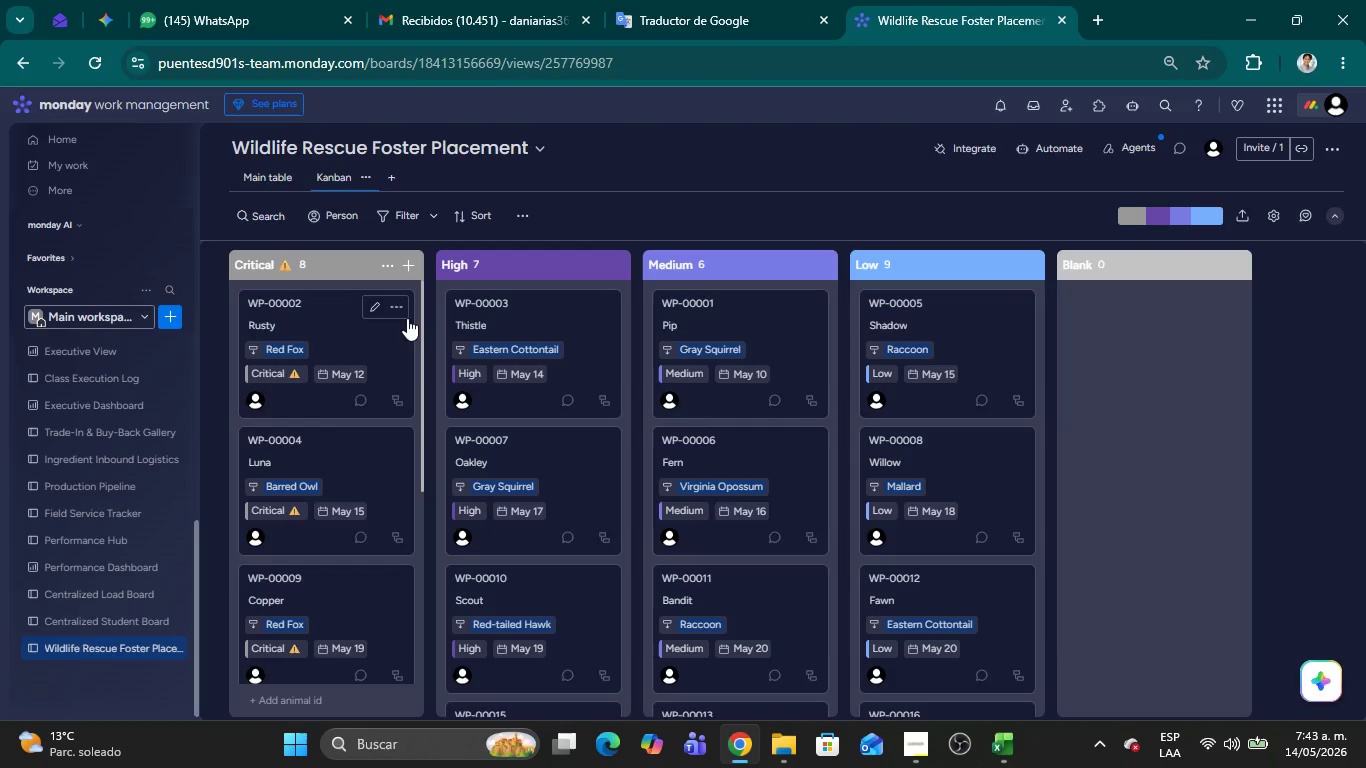 
wait(12.39)
 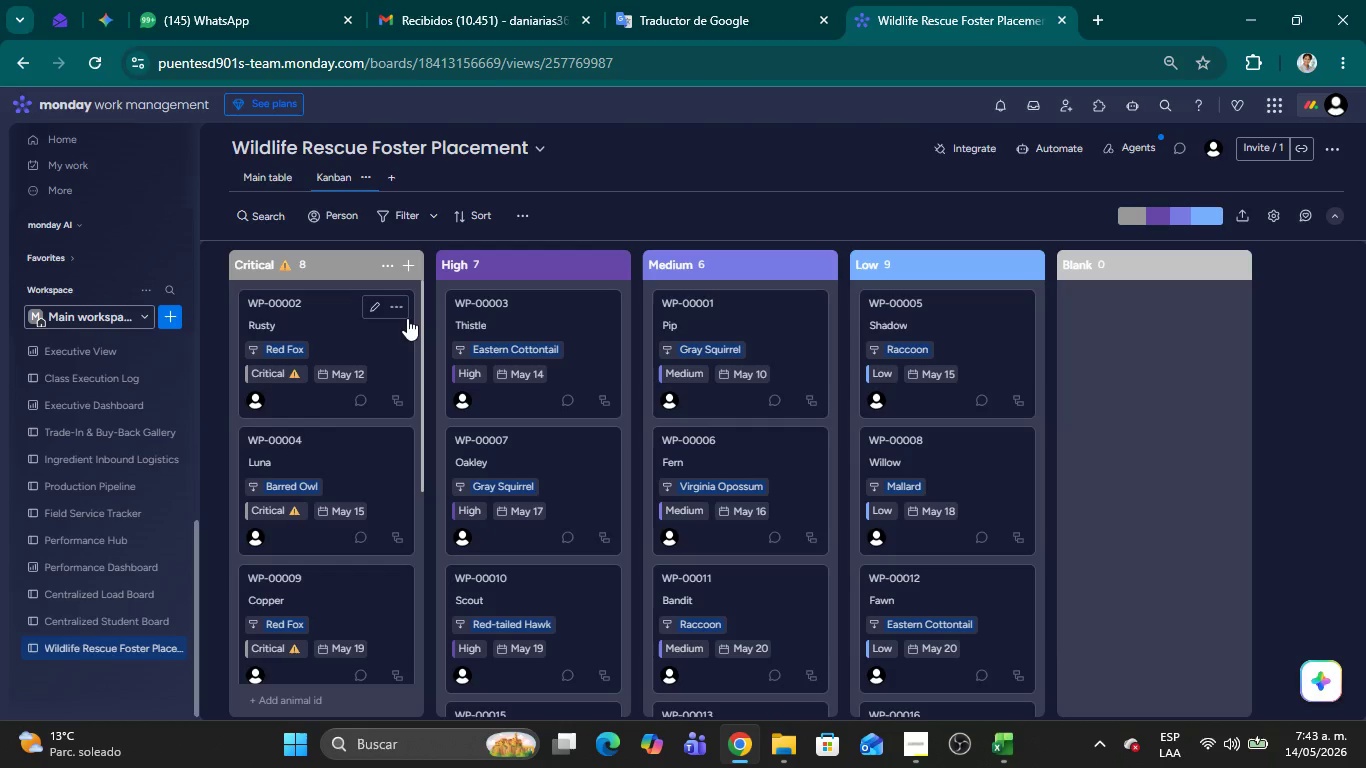 
left_click([1263, 208])
 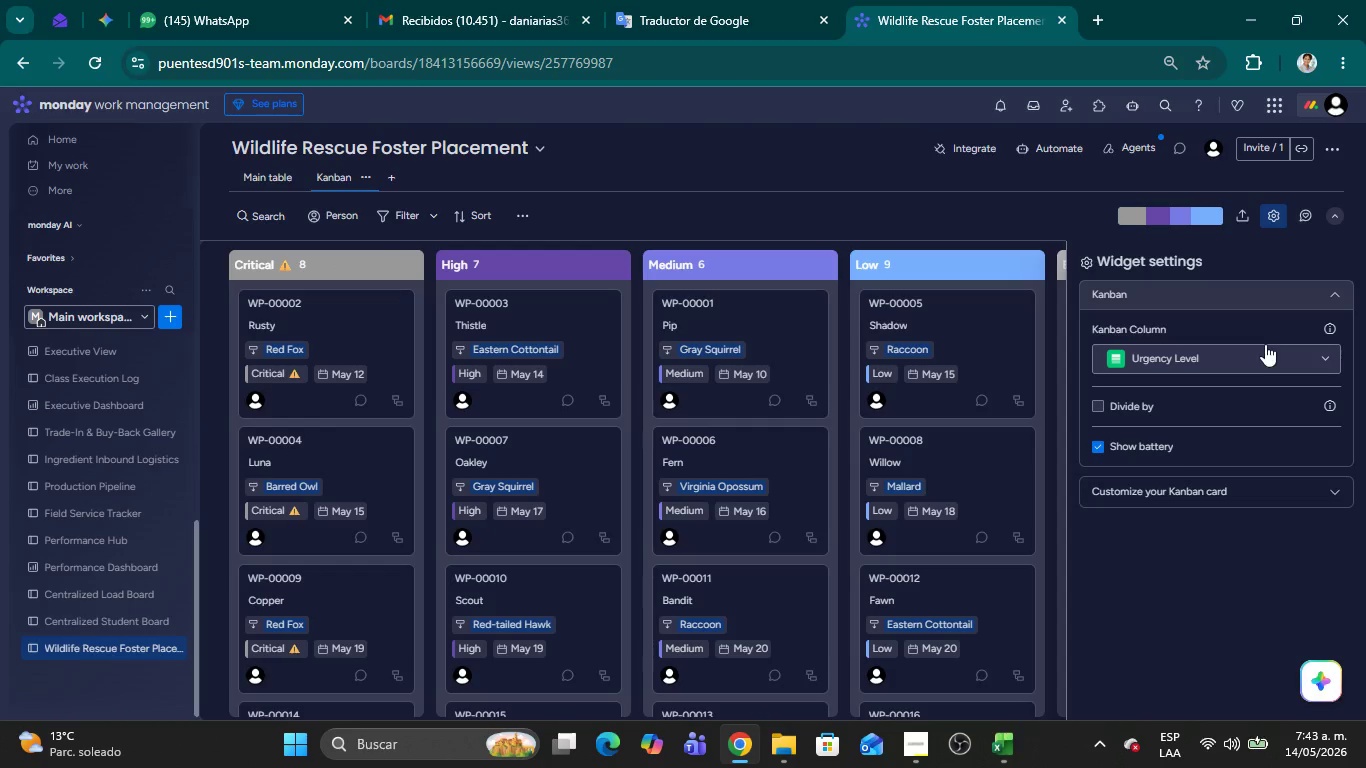 
left_click([1265, 354])
 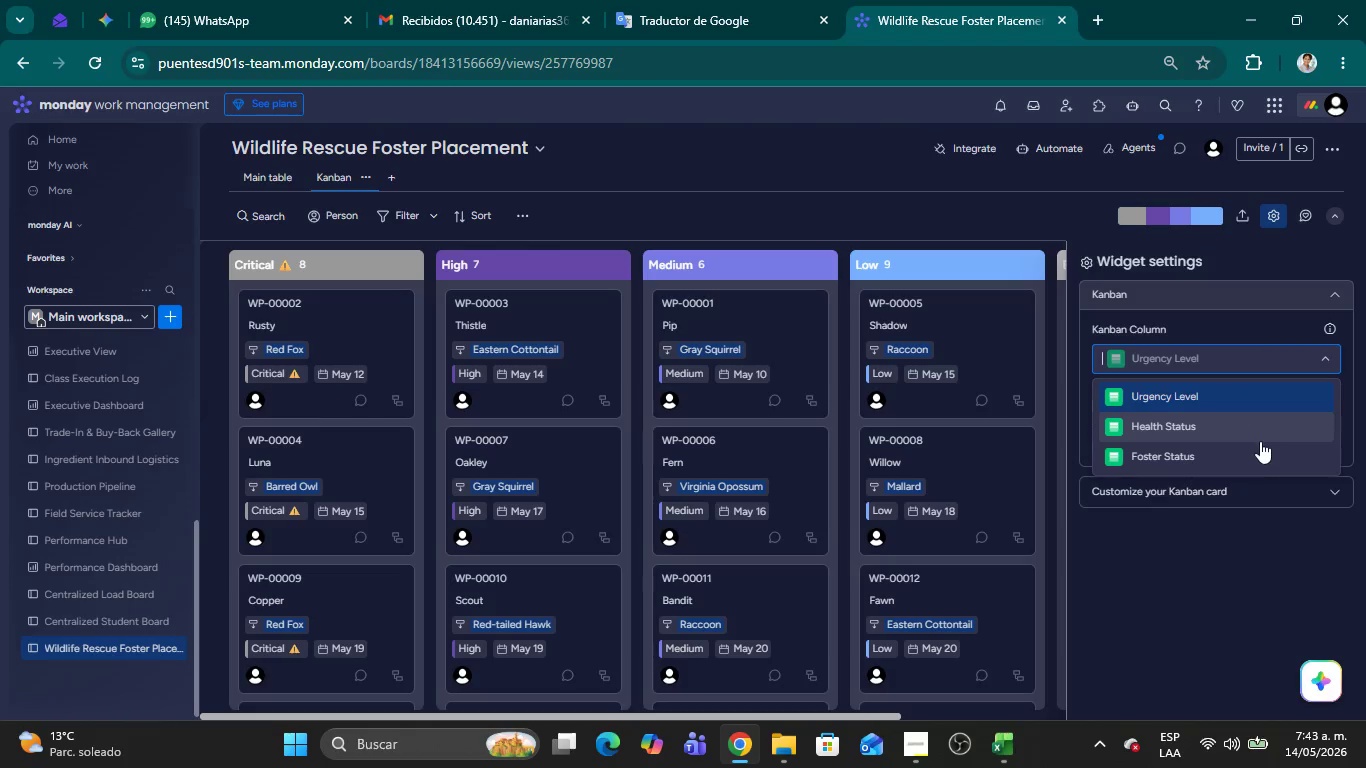 
left_click([1260, 450])
 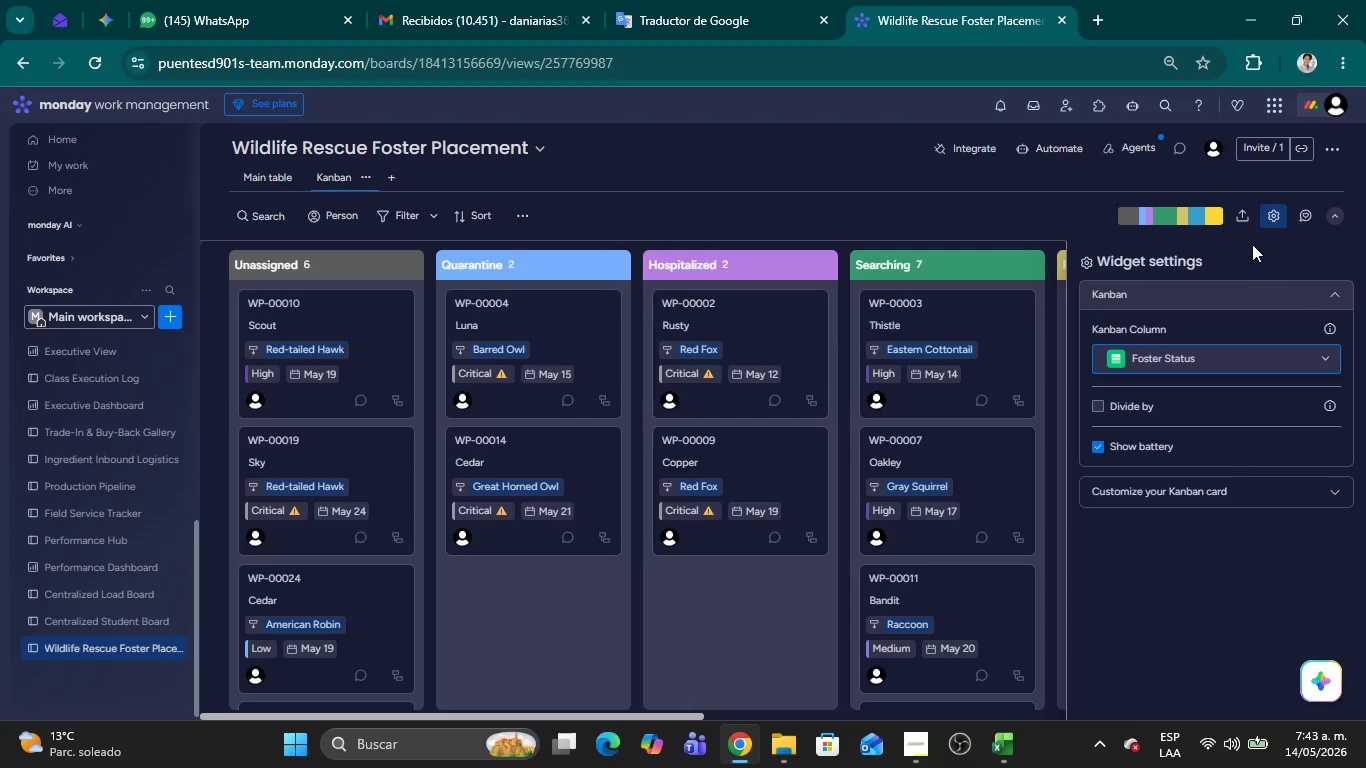 
left_click([1273, 219])
 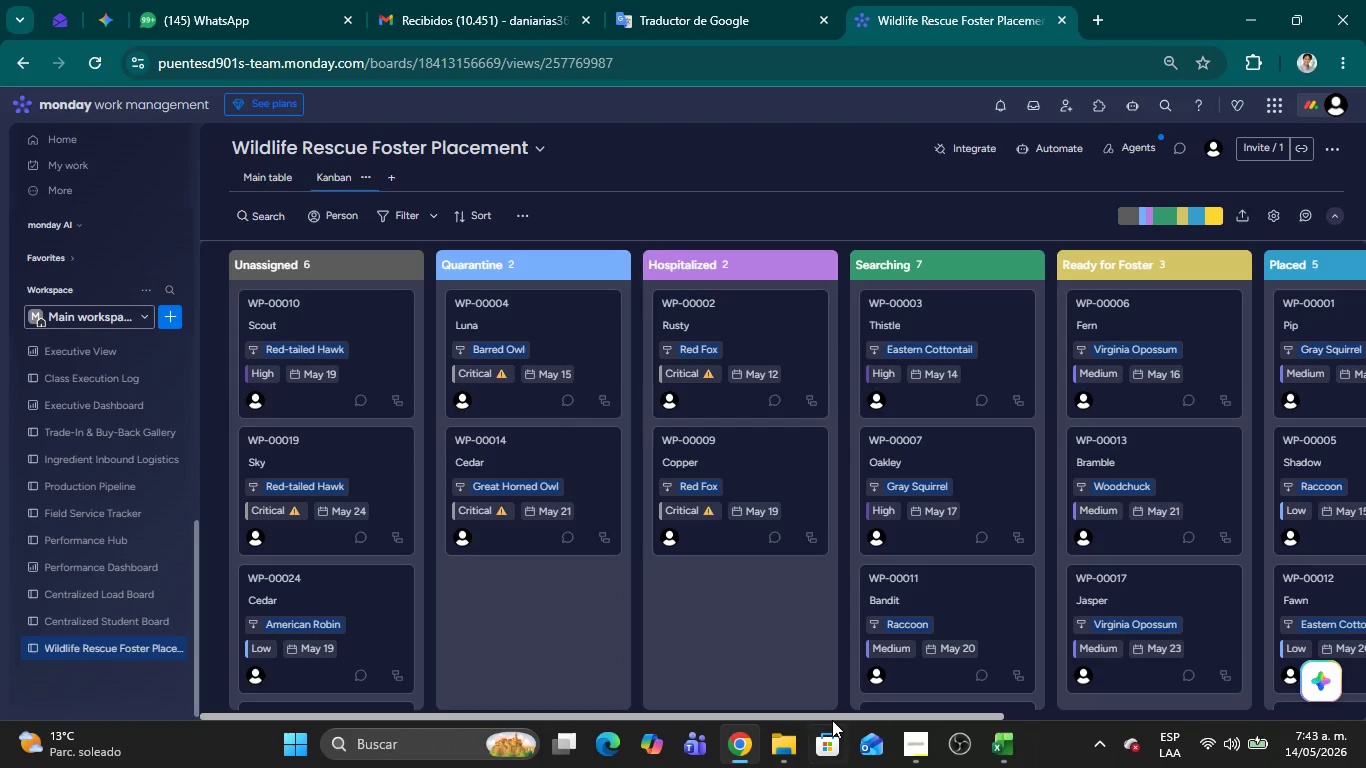 
left_click_drag(start_coordinate=[831, 717], to_coordinate=[738, 726])
 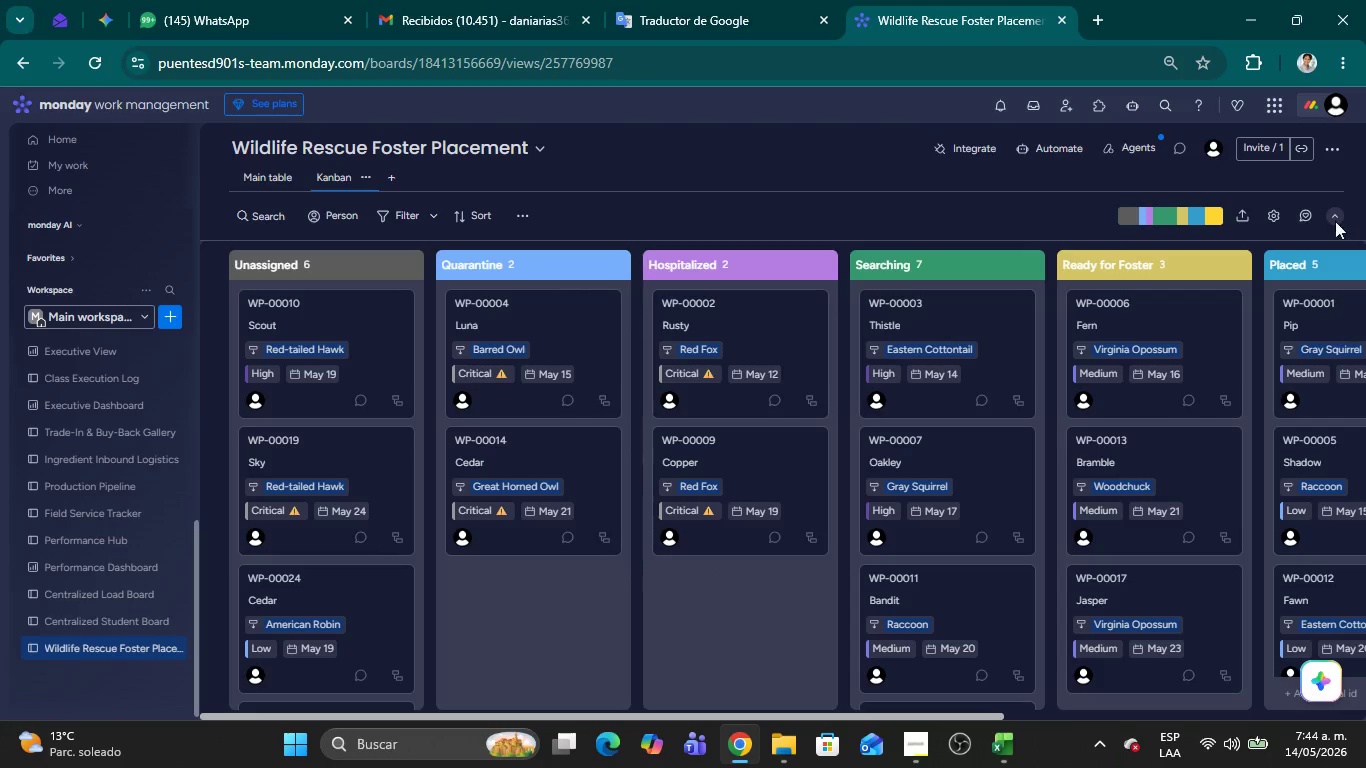 
left_click([1273, 220])
 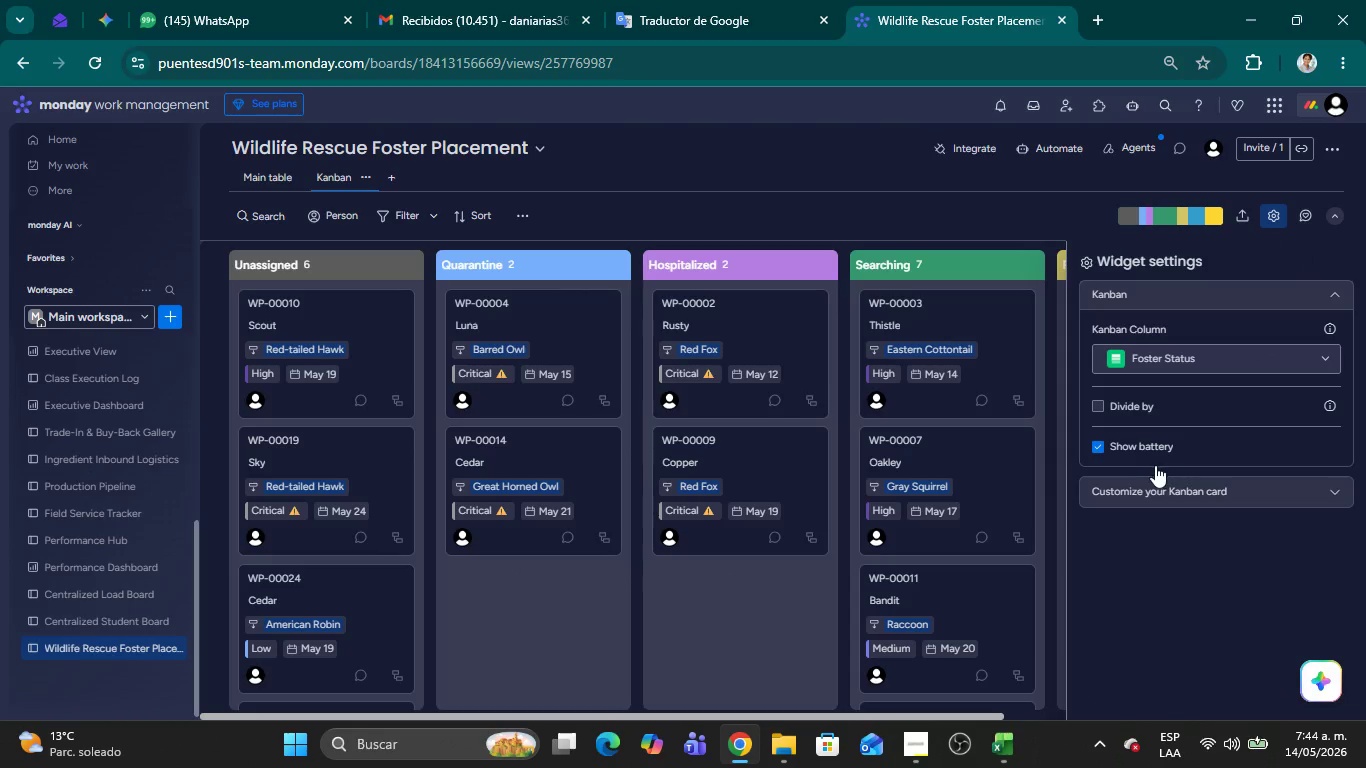 
left_click([1152, 485])
 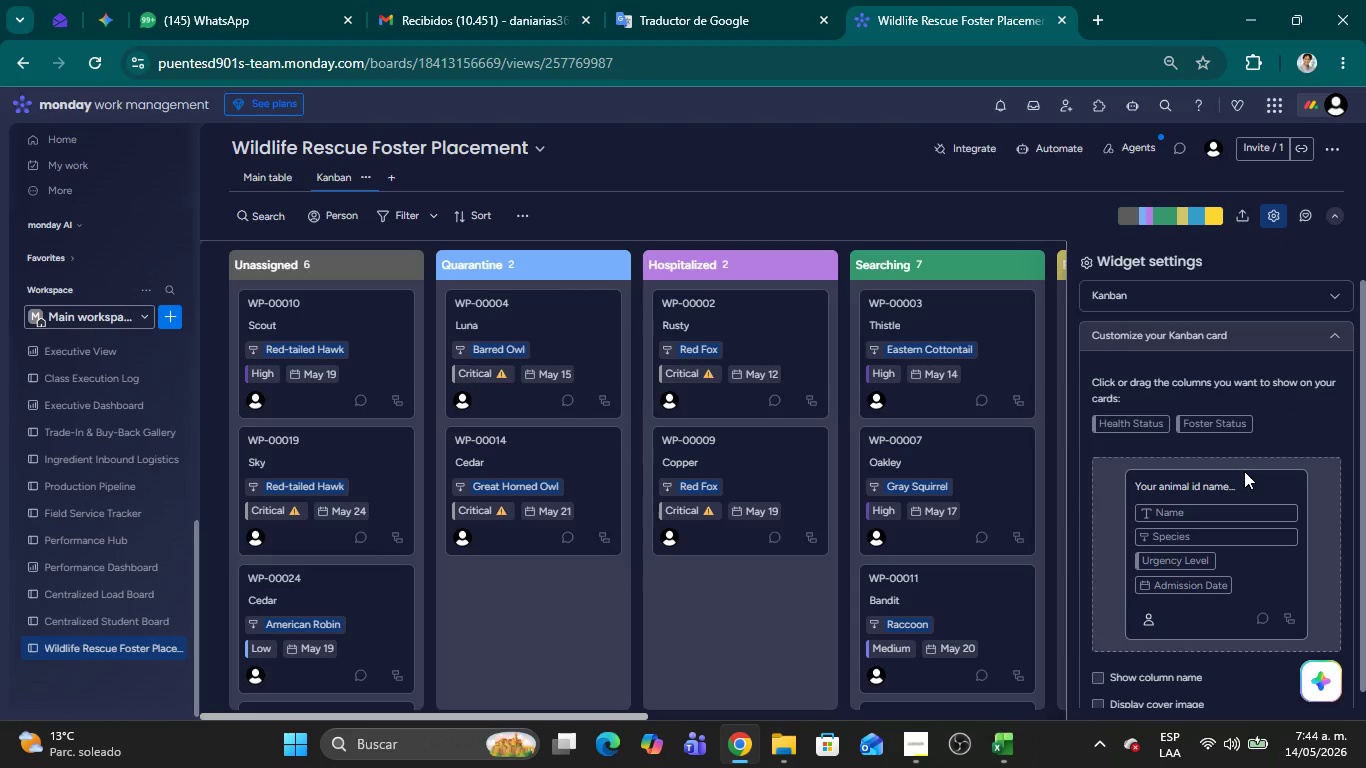 
mouse_move([1211, 458])
 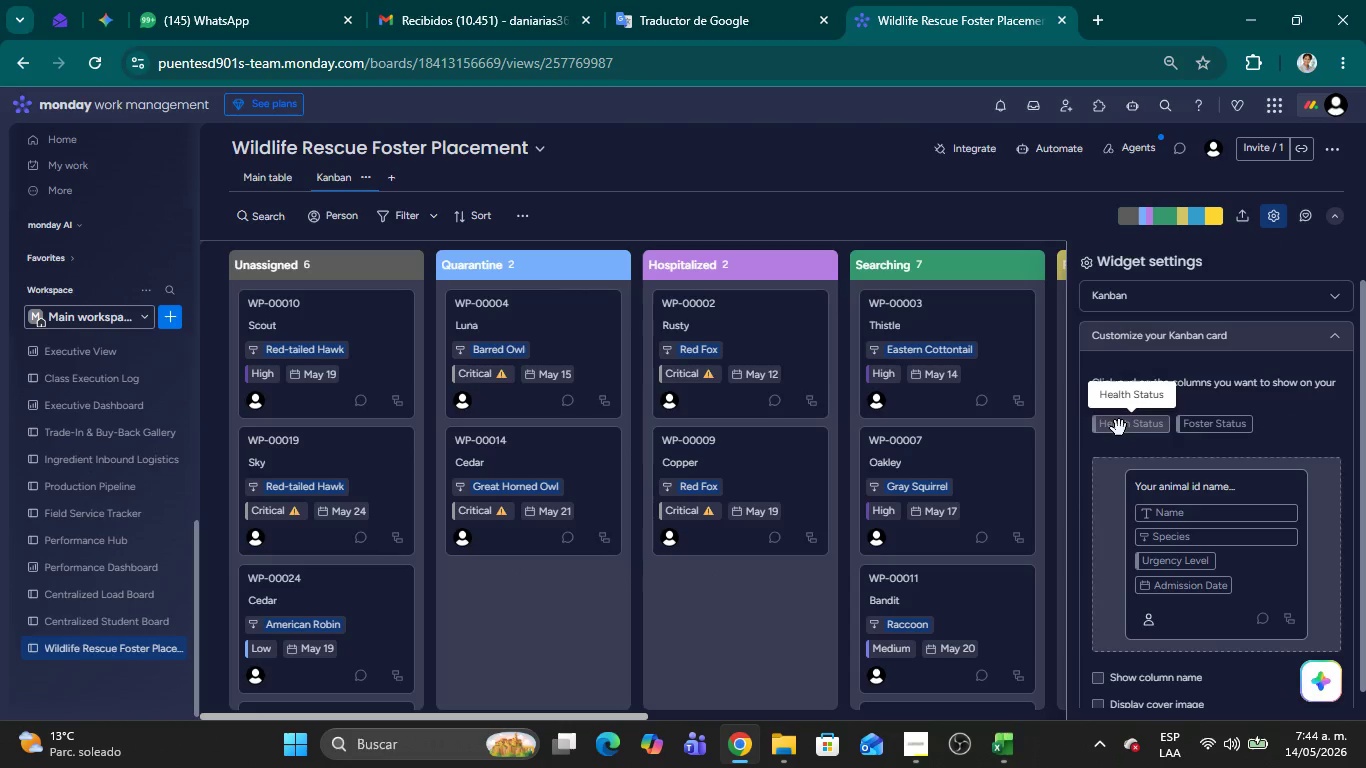 
left_click_drag(start_coordinate=[1119, 428], to_coordinate=[1199, 585])
 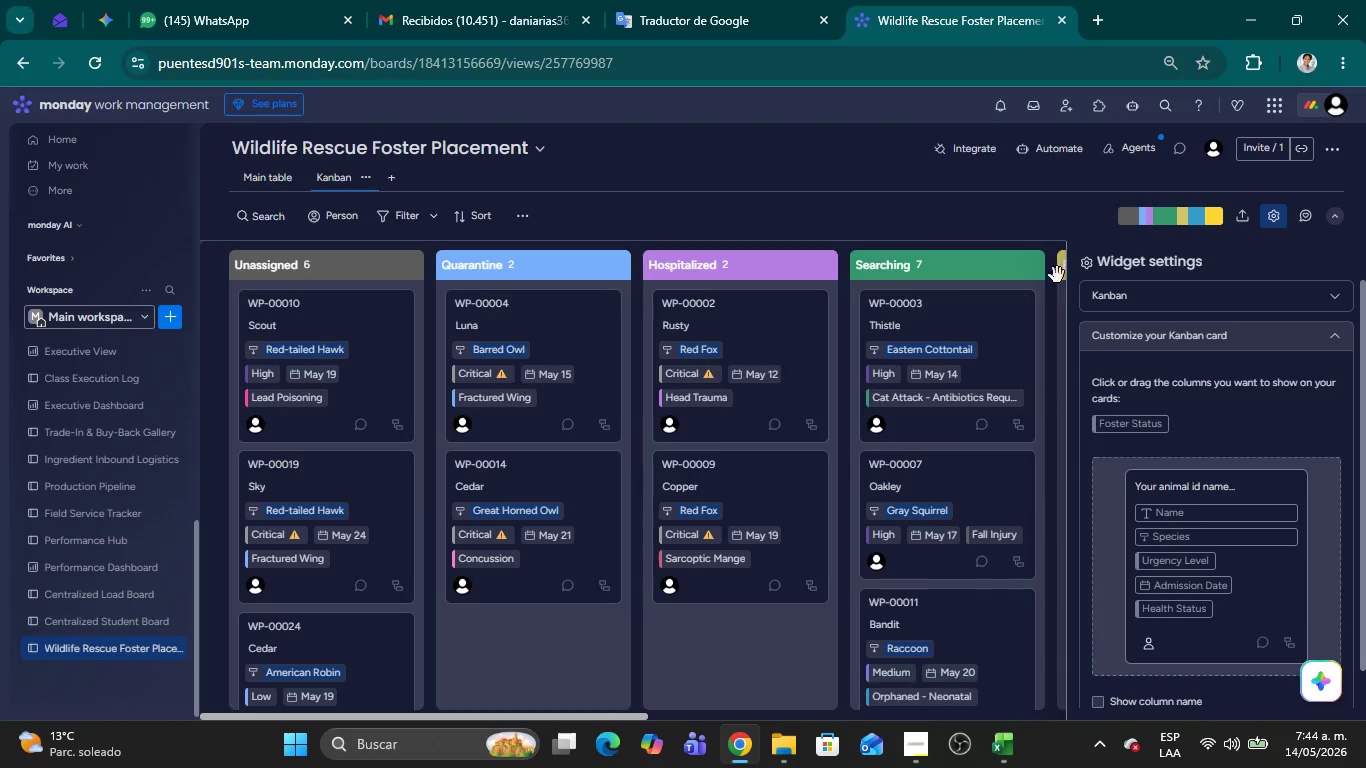 
left_click([1275, 217])
 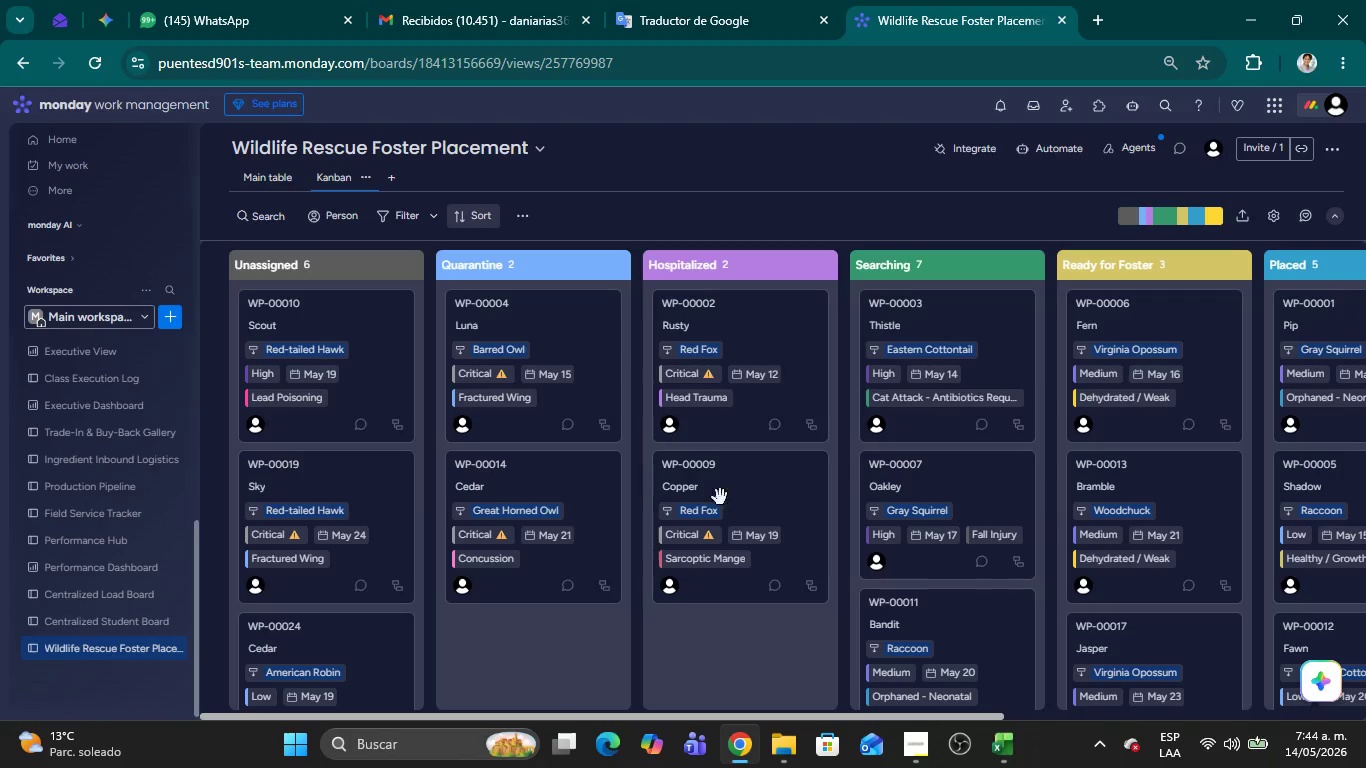 
left_click([922, 745])